 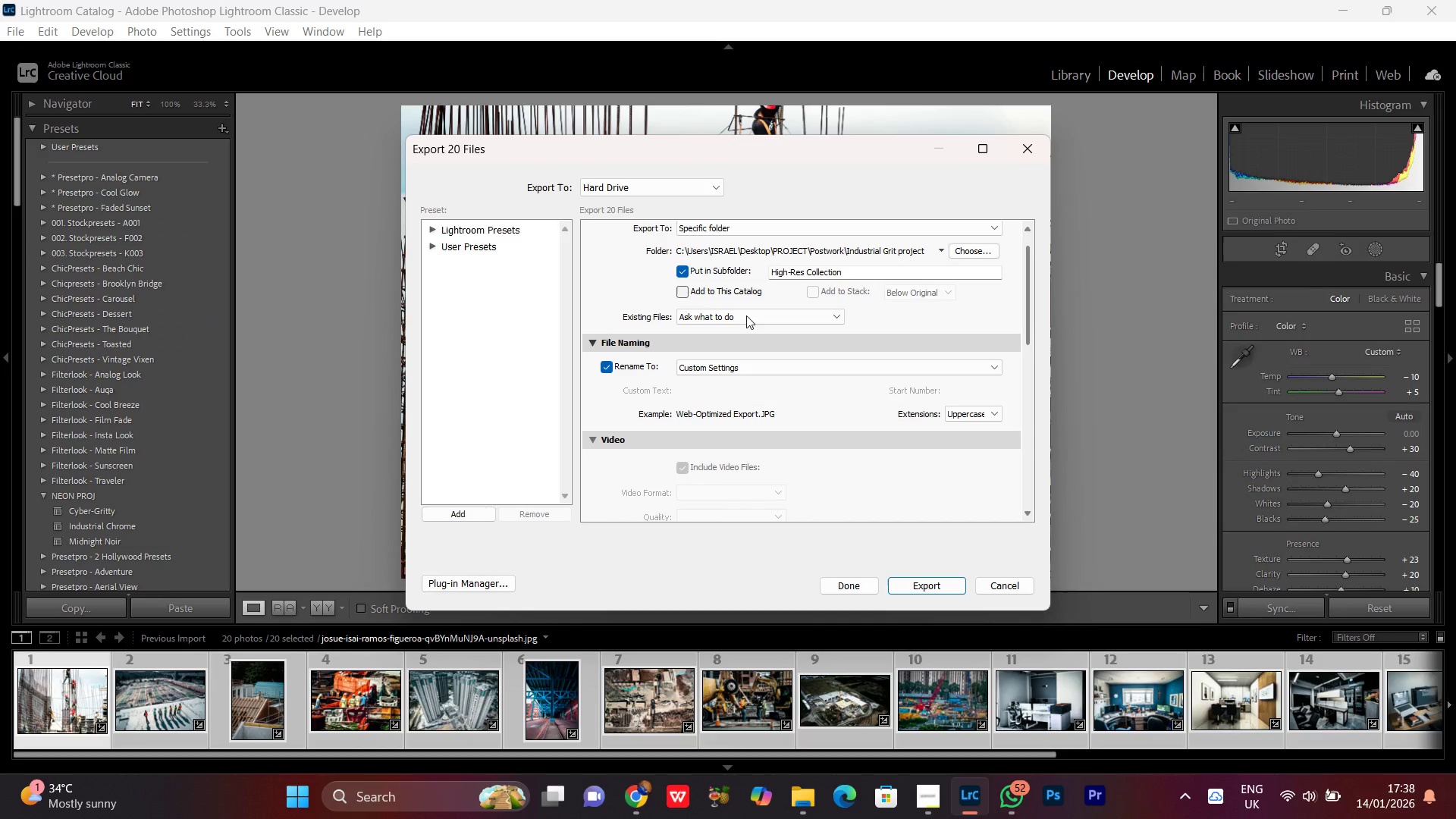 
left_click([739, 369])
 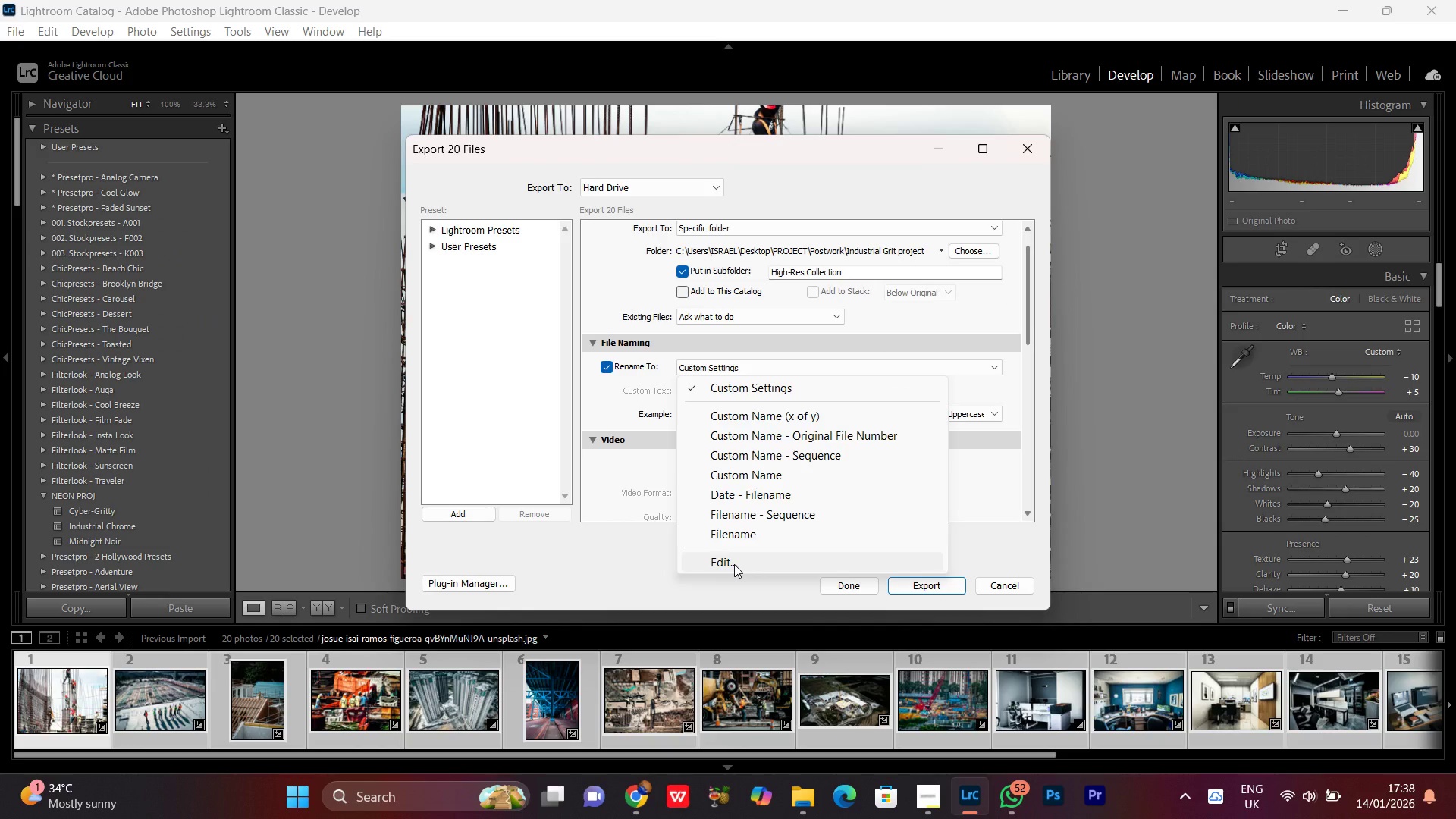 
wait(5.06)
 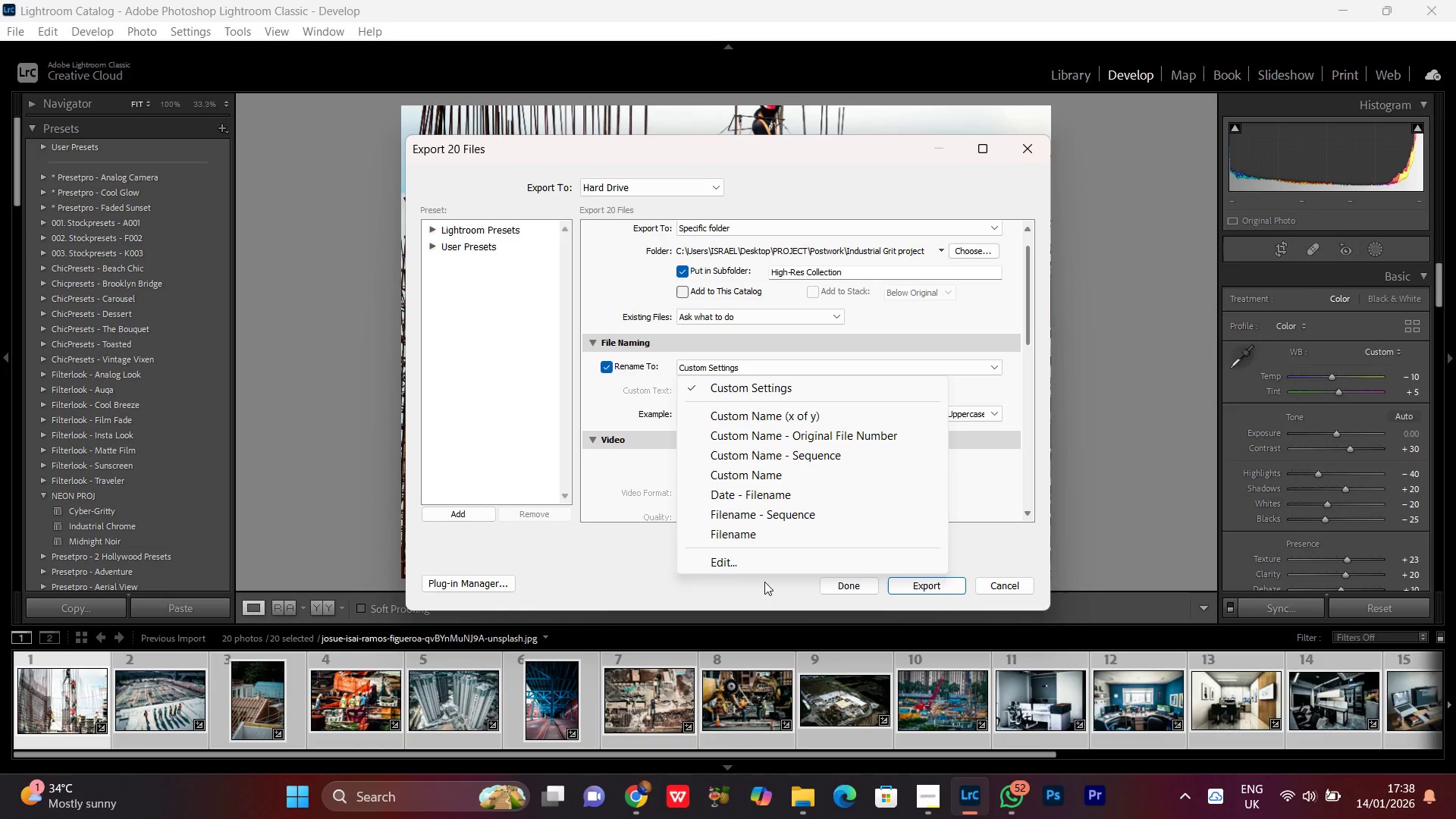 
left_click([734, 564])
 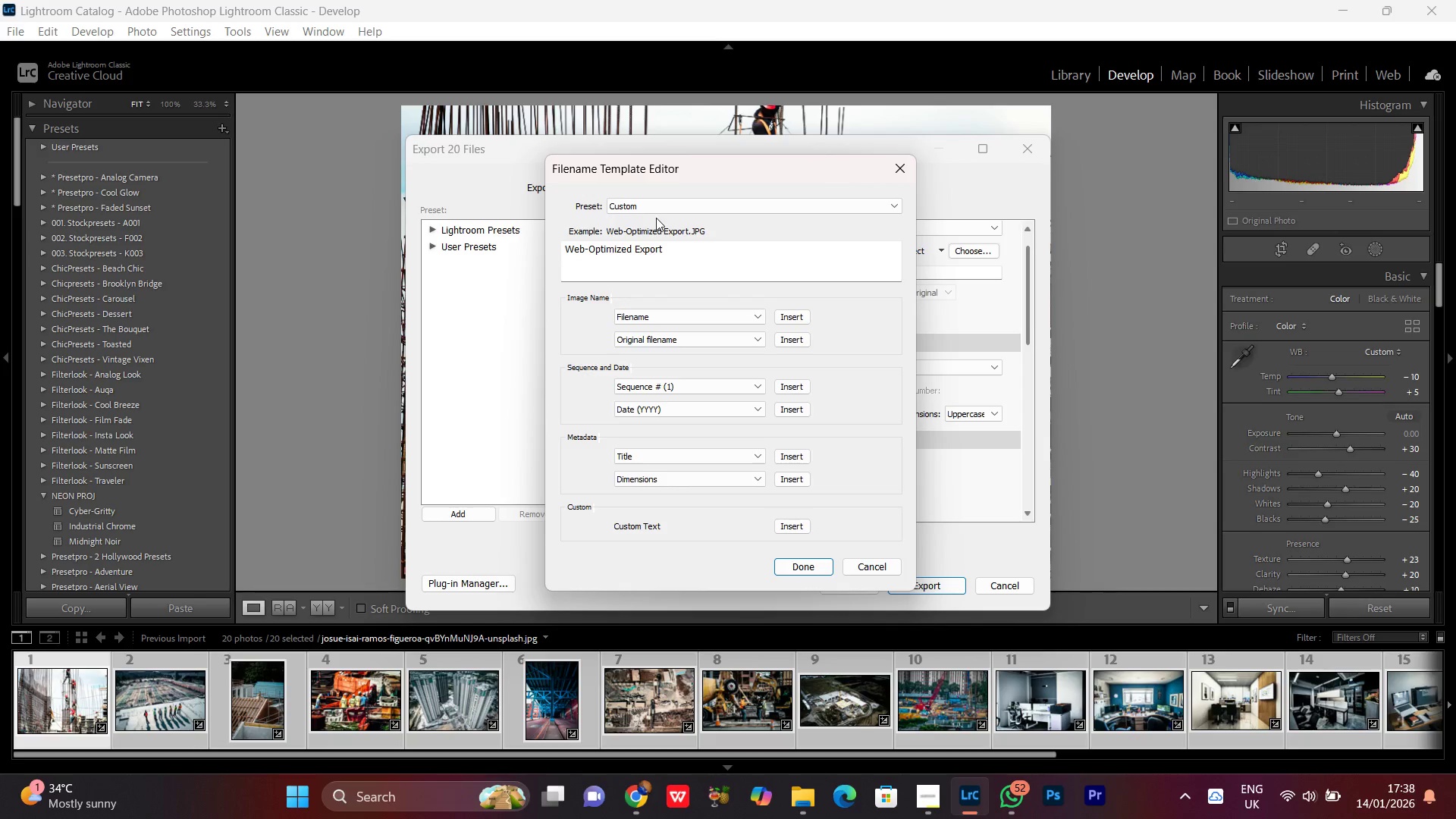 
left_click_drag(start_coordinate=[688, 246], to_coordinate=[792, 570])
 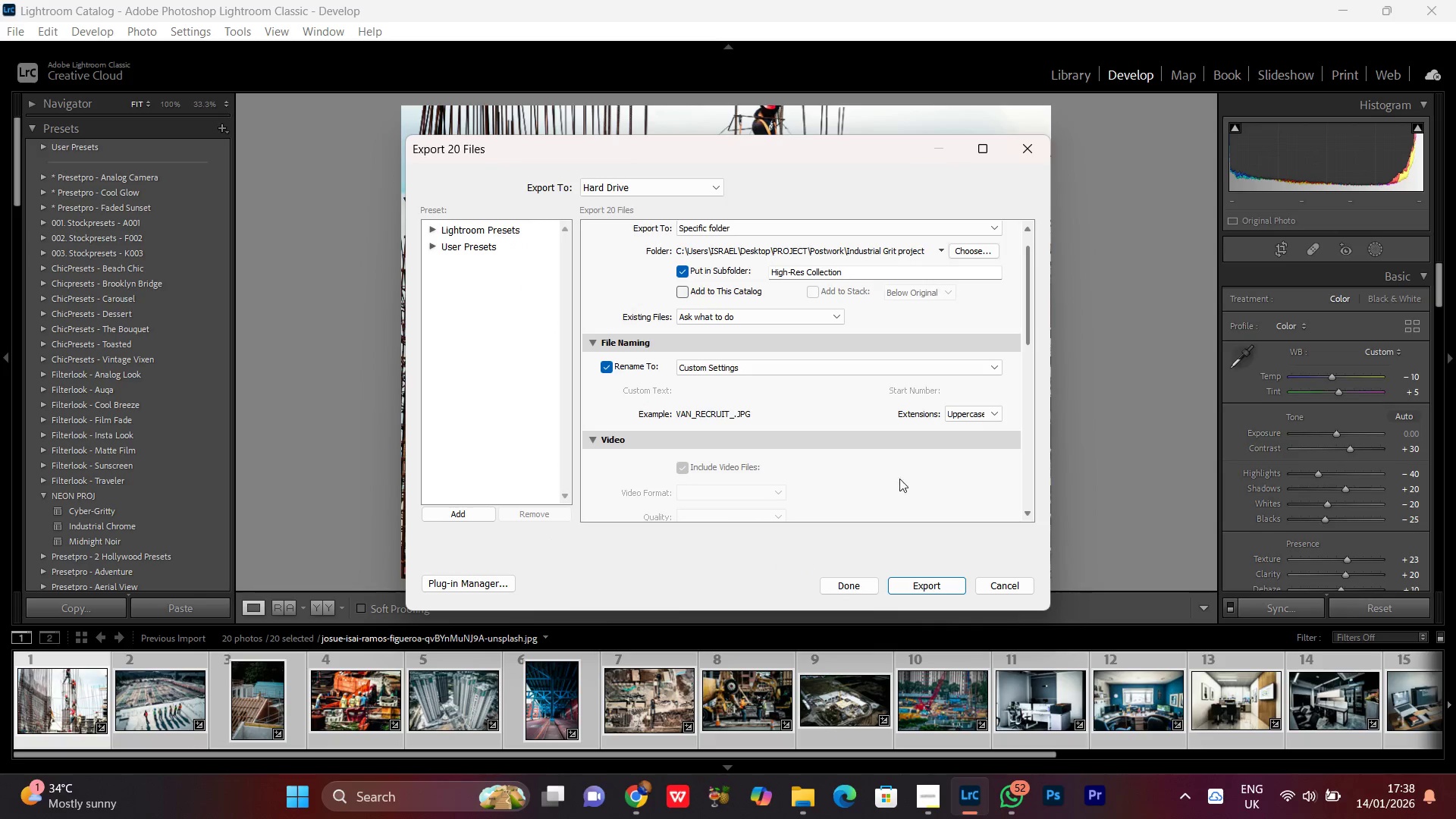 
key(Control+A)
 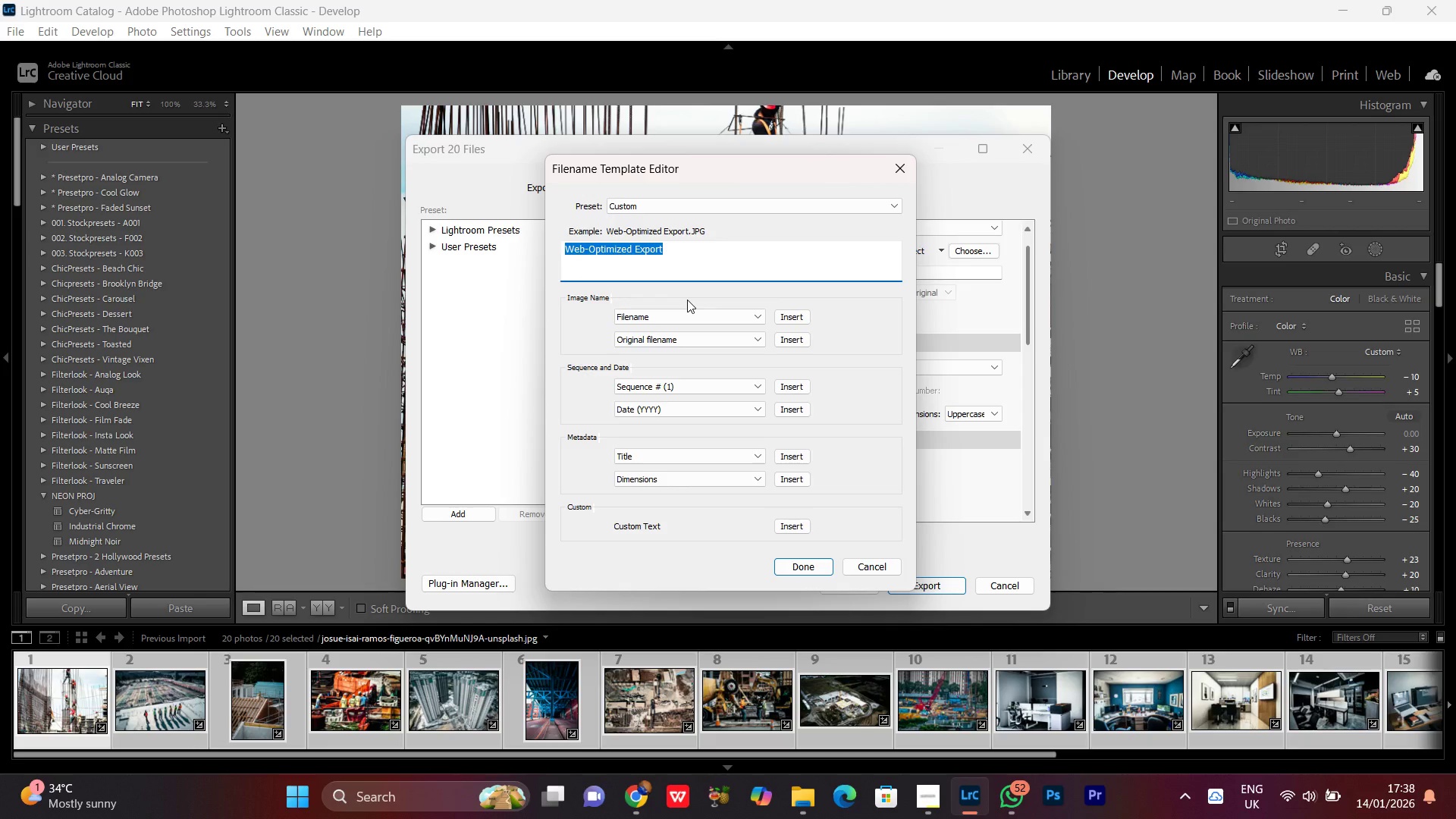 
key(Control+V)
 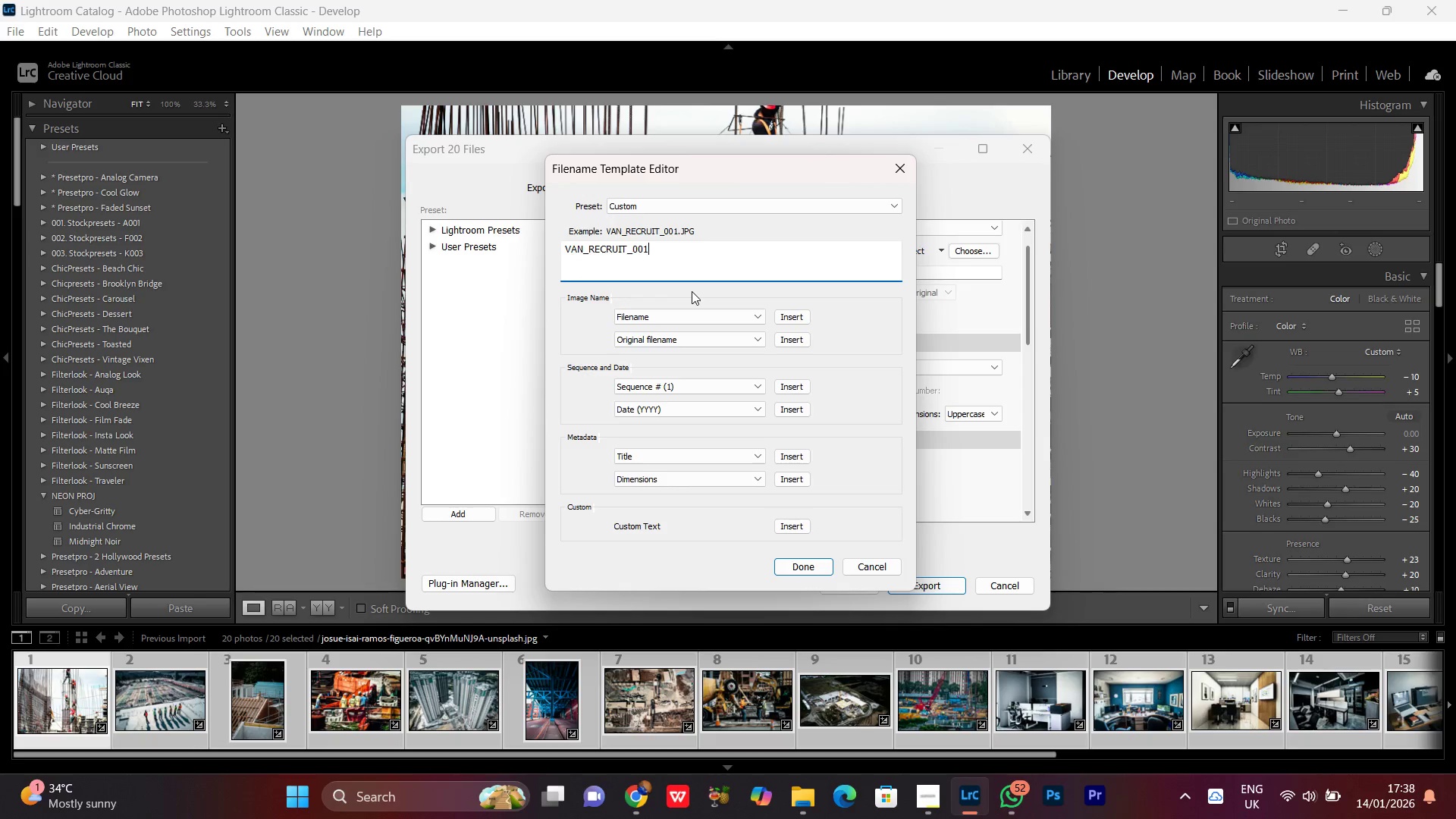 
key(Backspace)
 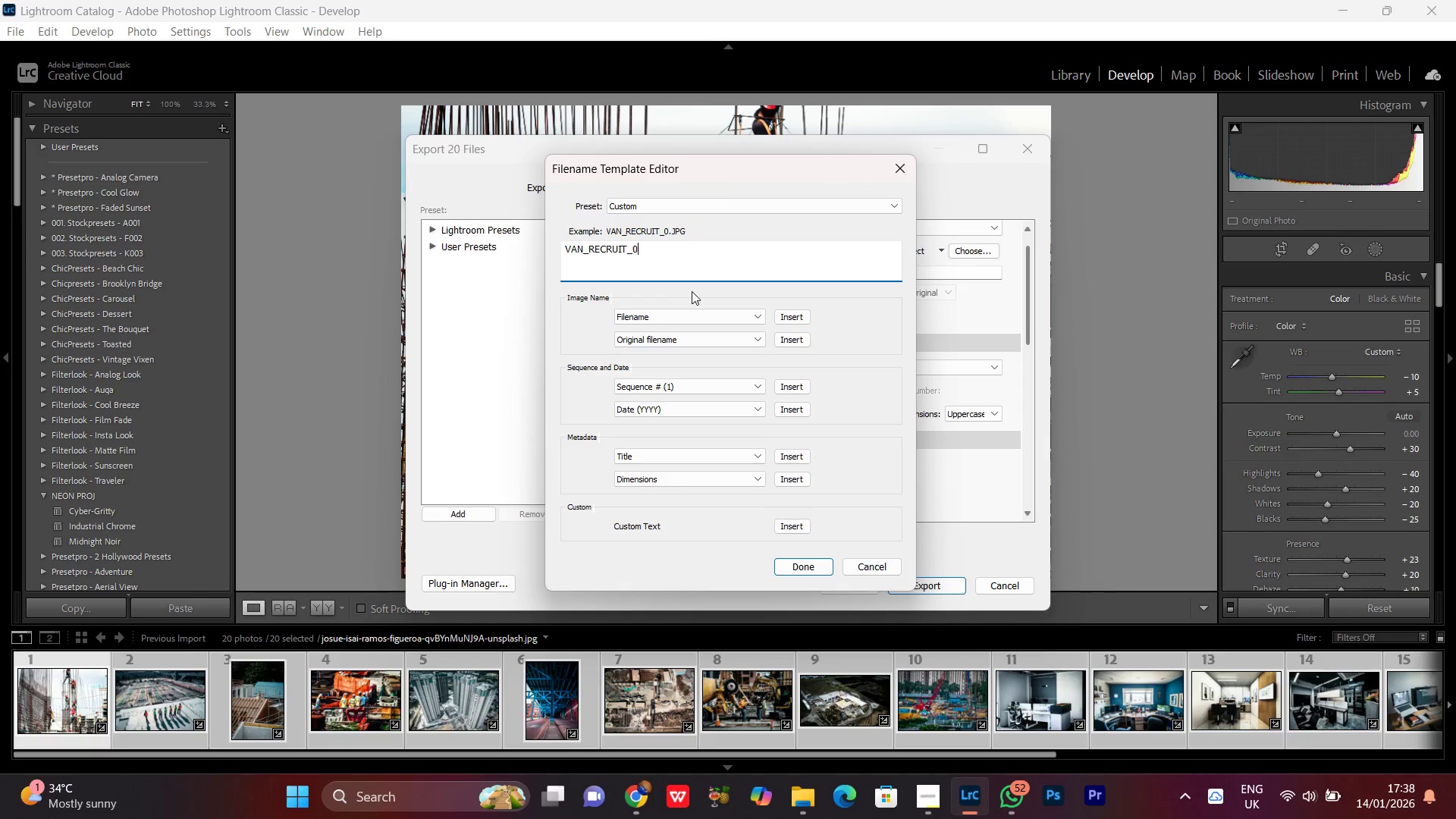 
key(Backspace)
 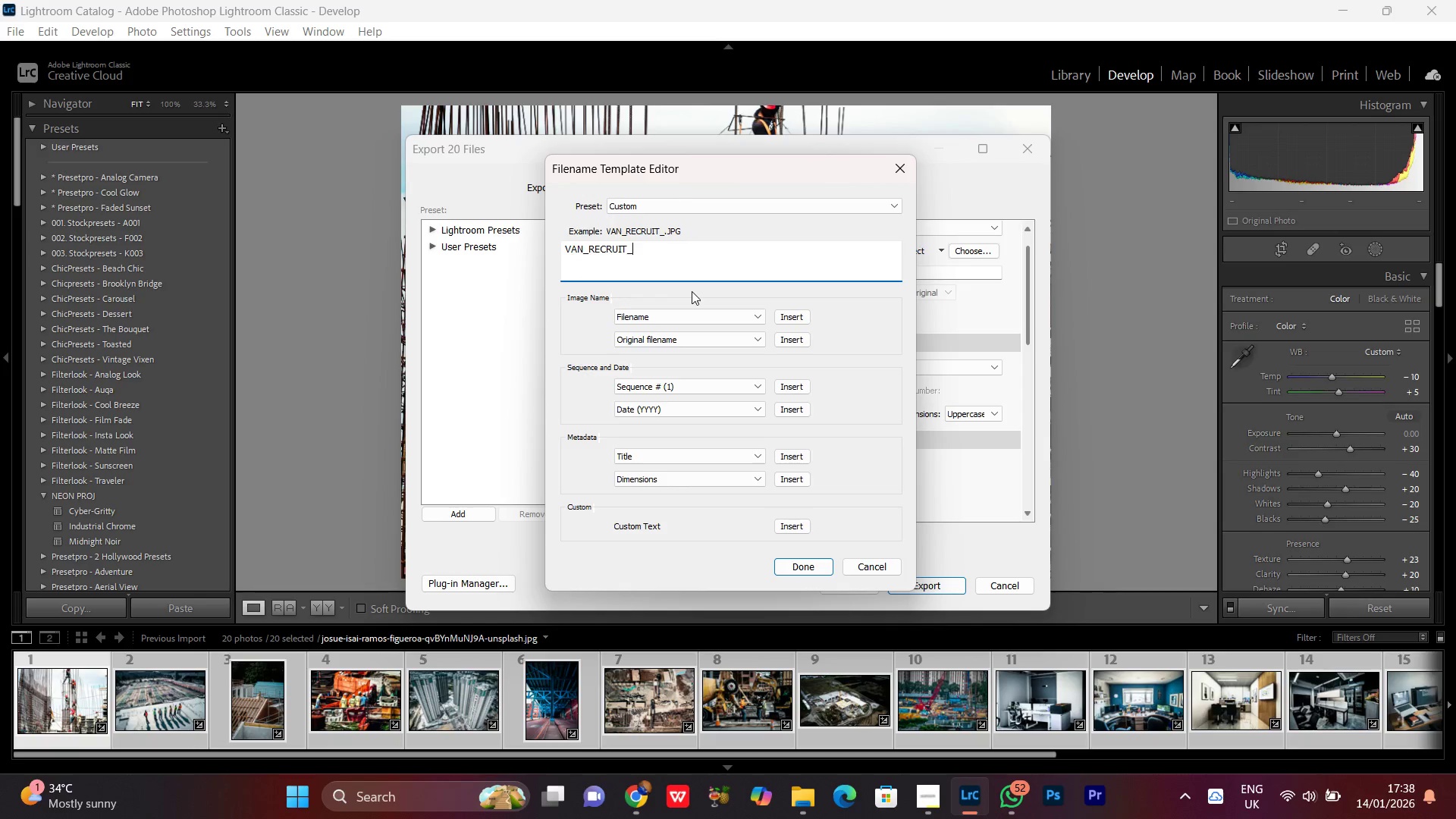 
key(Backspace)
 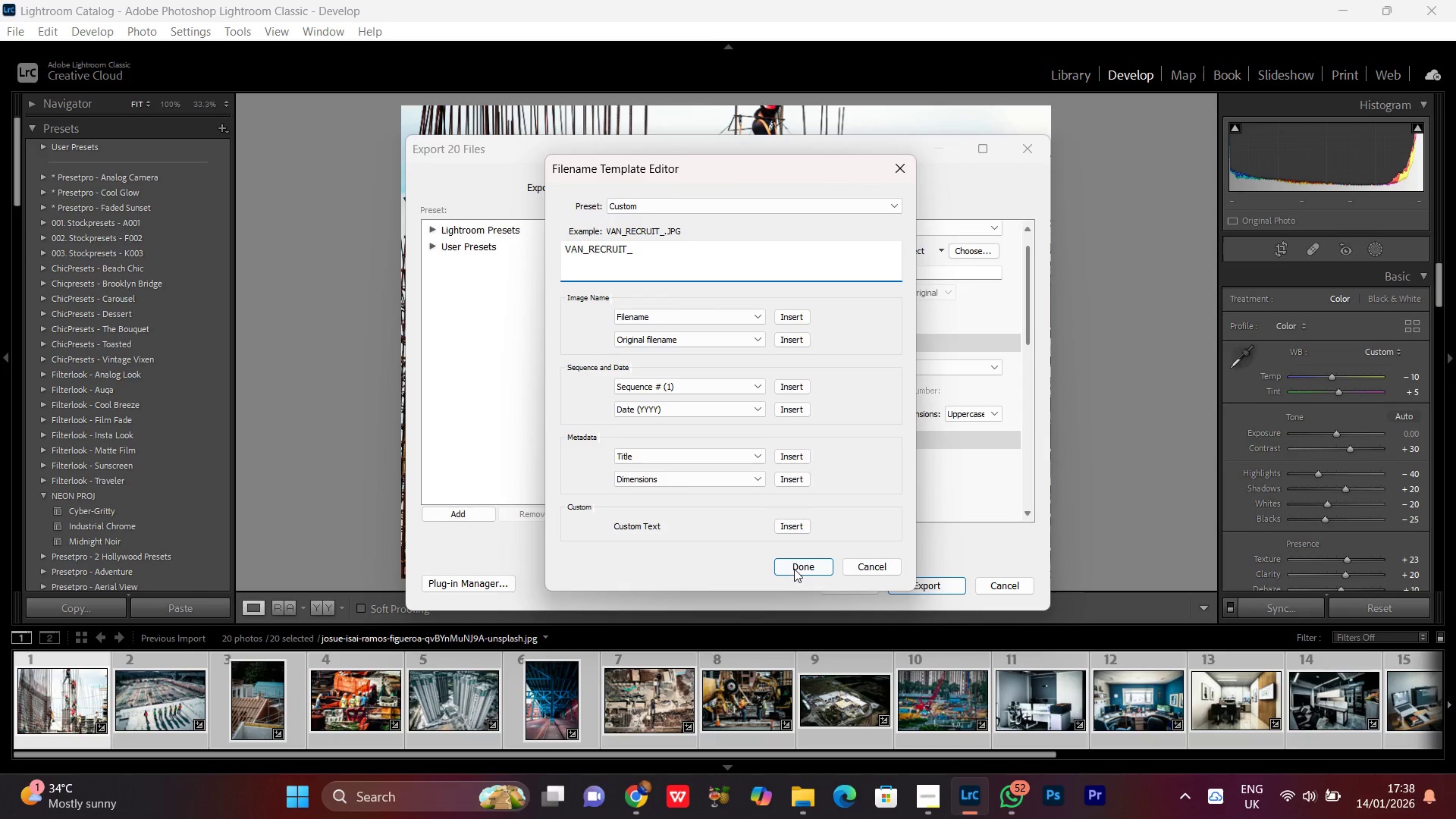 
left_click([792, 570])
 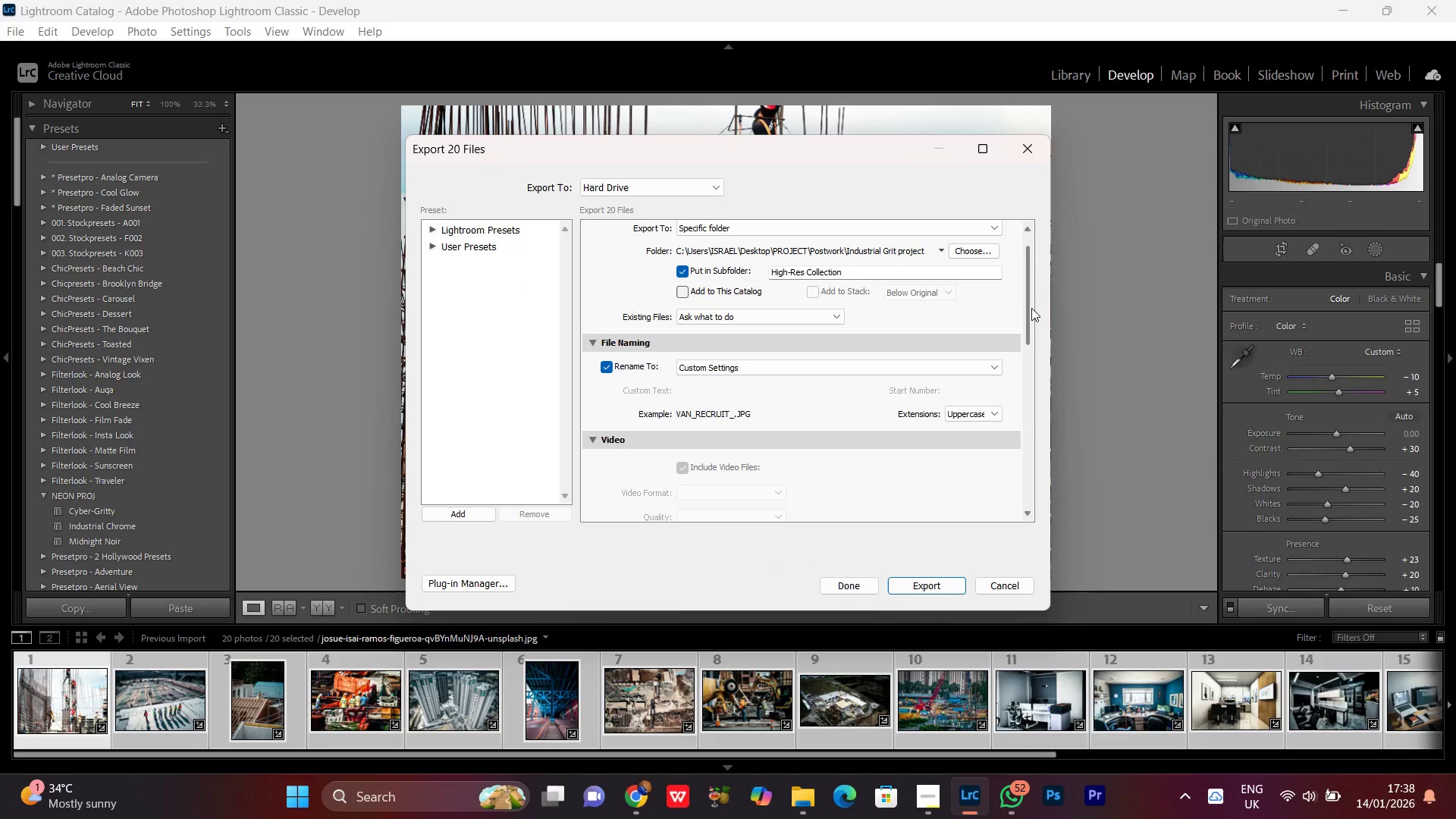 
left_click_drag(start_coordinate=[1030, 309], to_coordinate=[1040, 315])
 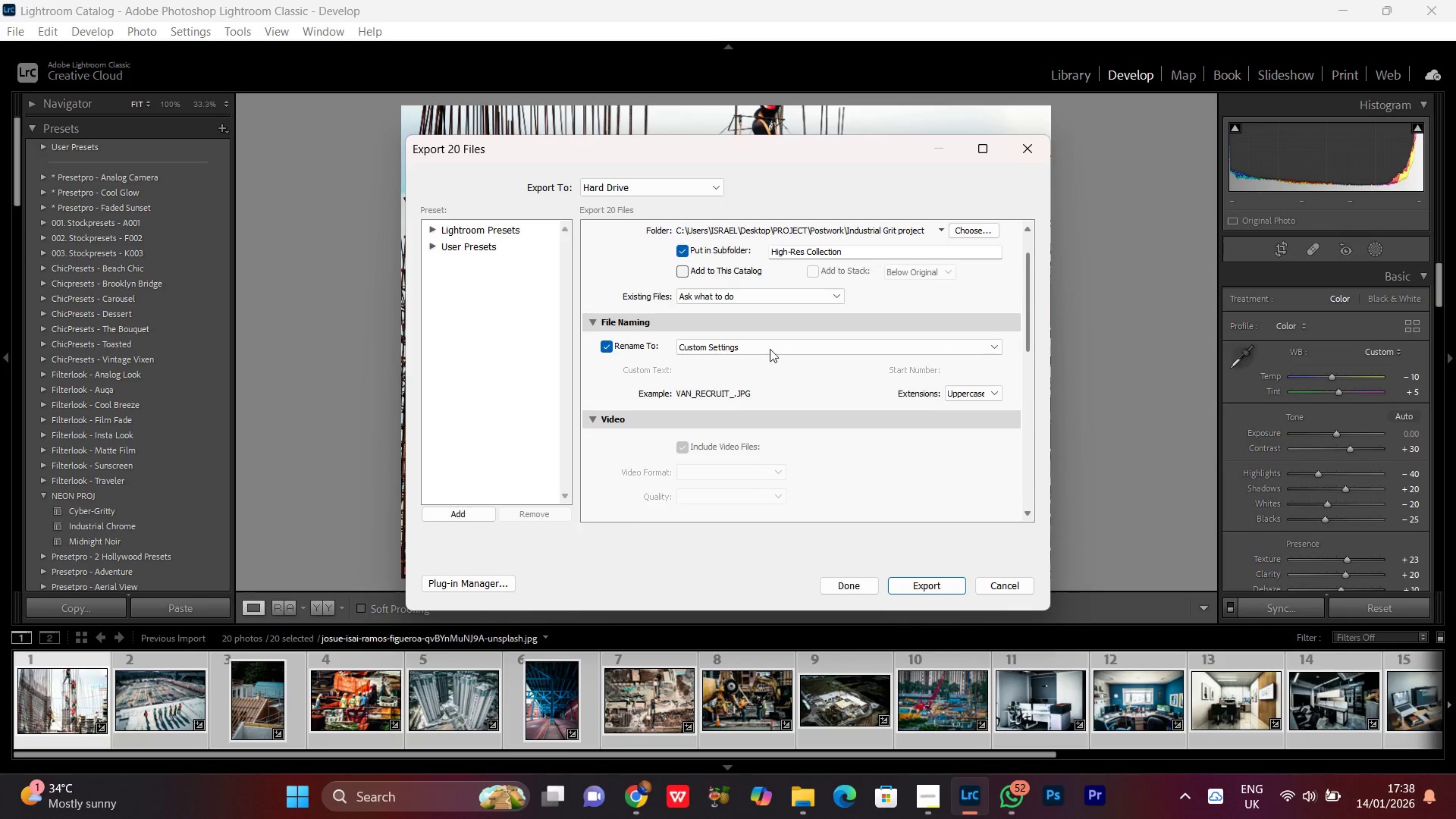 
left_click([770, 347])
 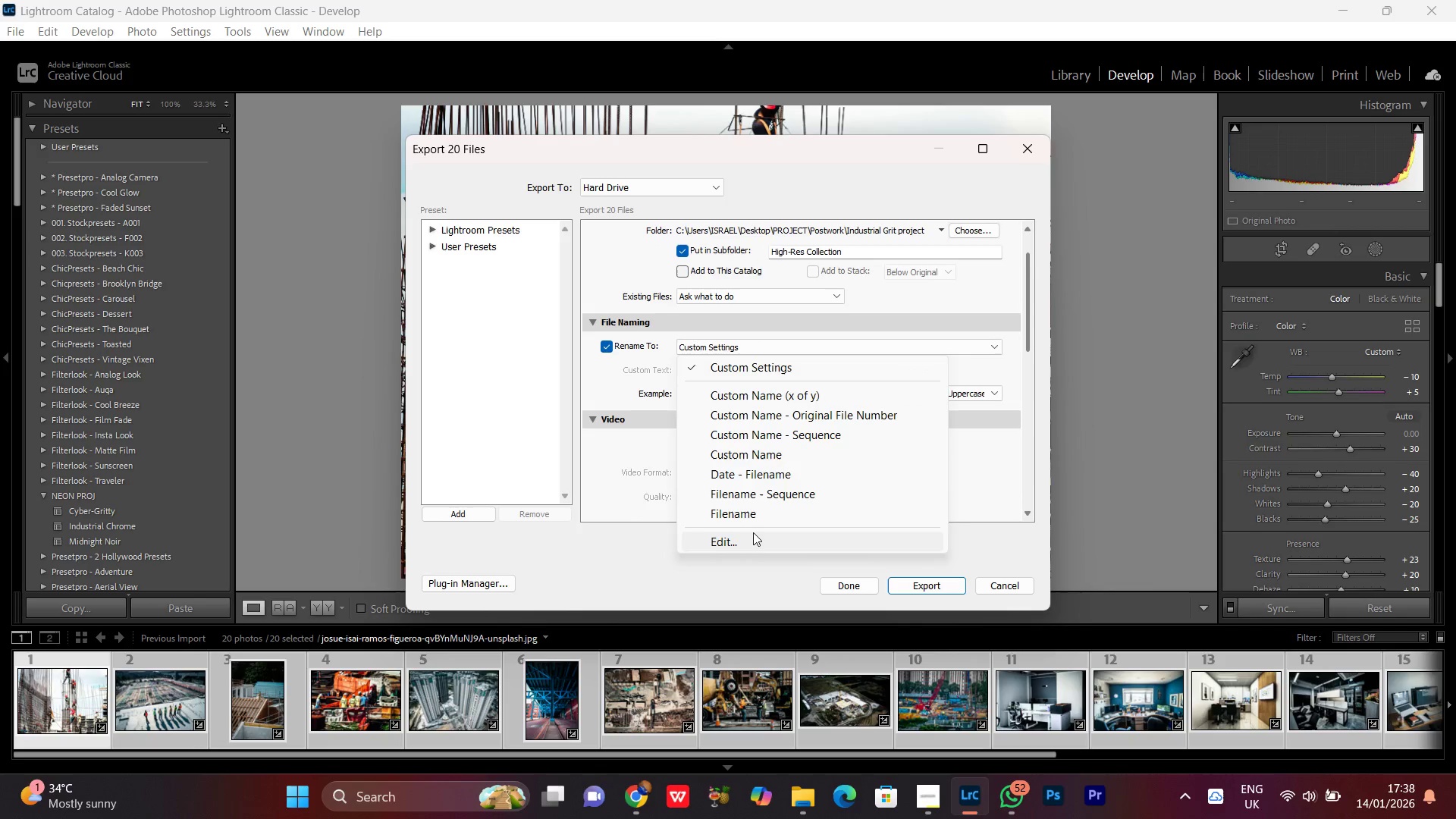 
left_click([752, 533])
 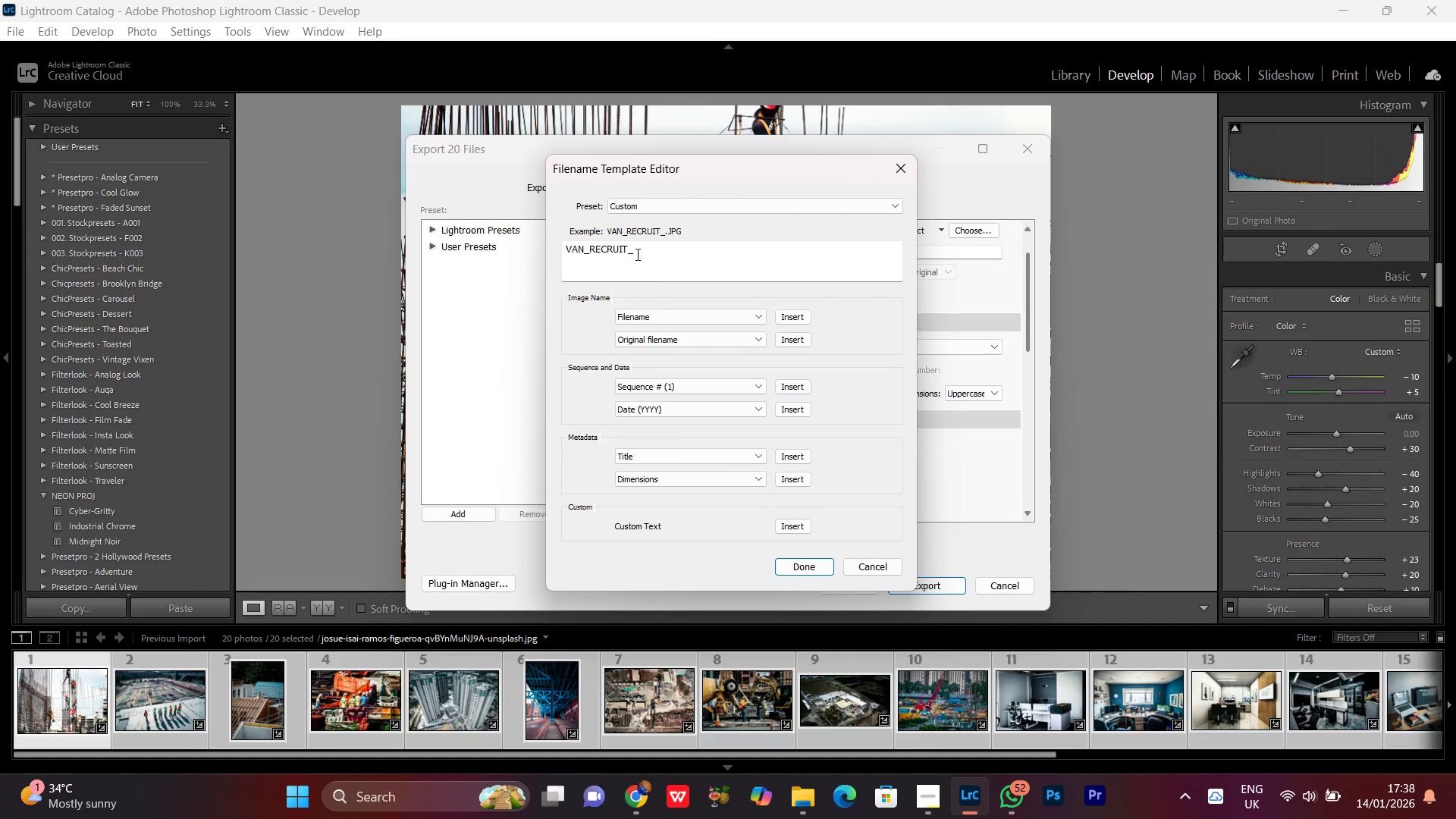 
left_click([641, 253])
 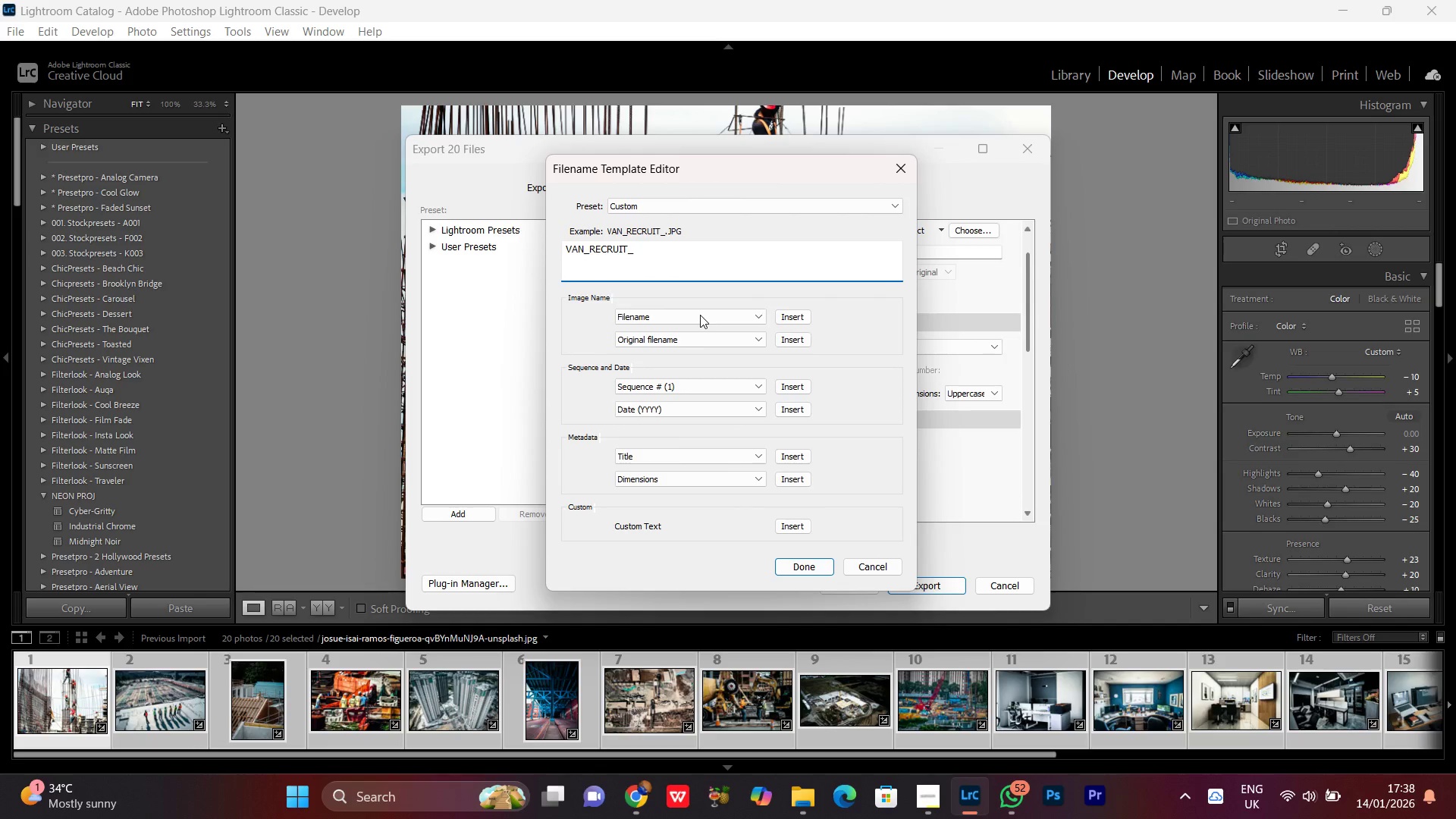 
type(00)
 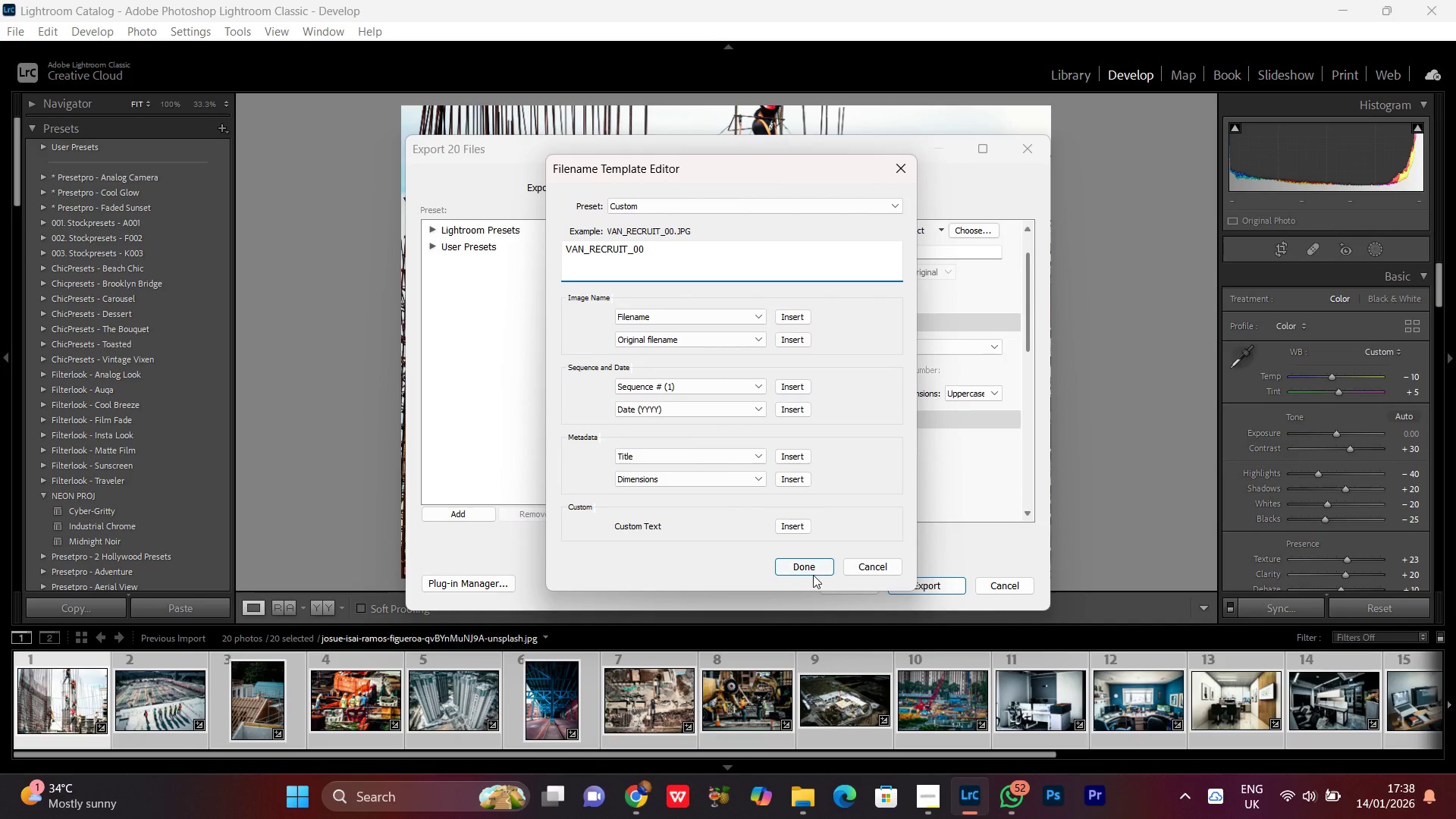 
left_click([811, 575])
 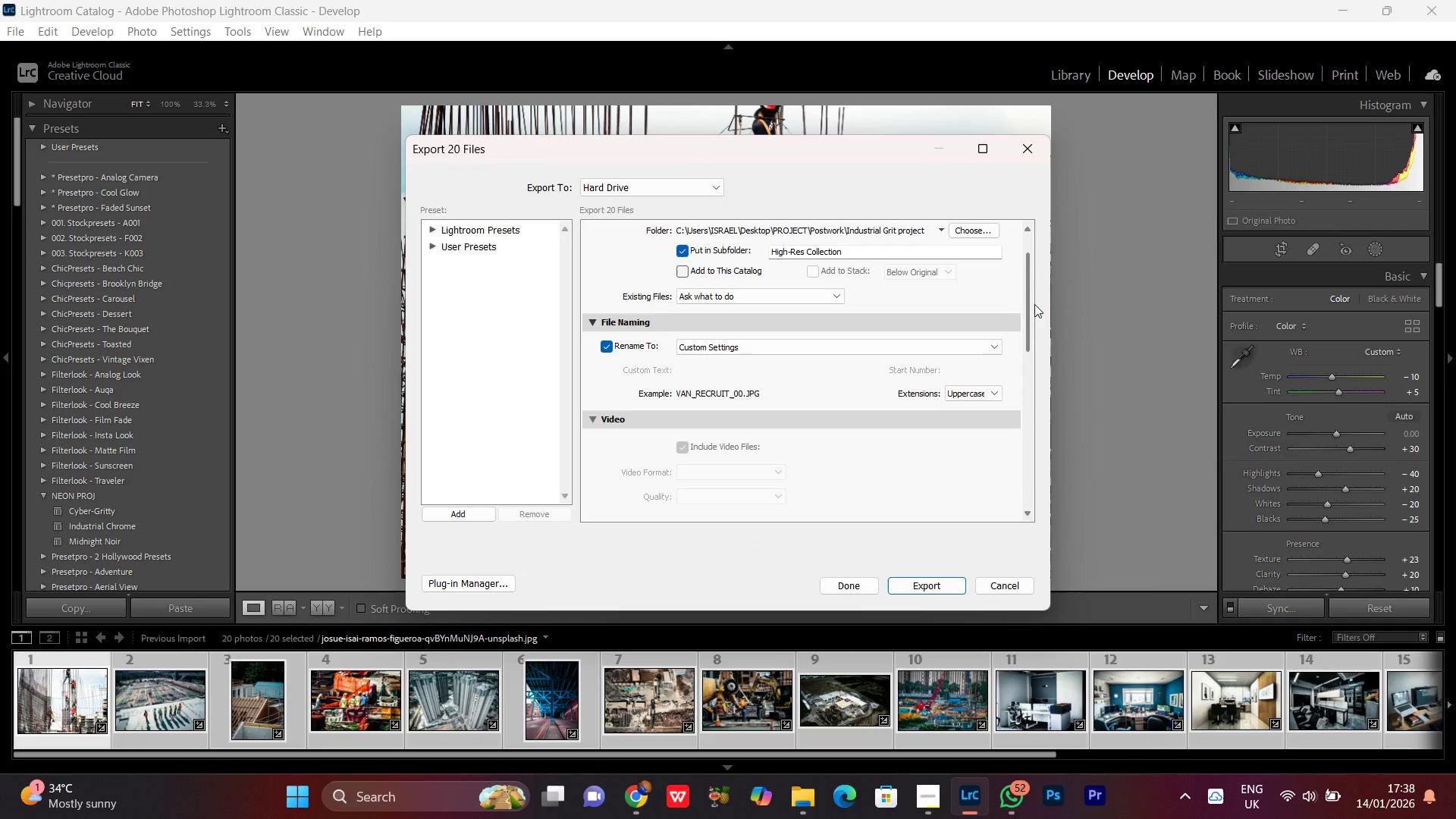 
left_click_drag(start_coordinate=[1031, 306], to_coordinate=[1031, 472])
 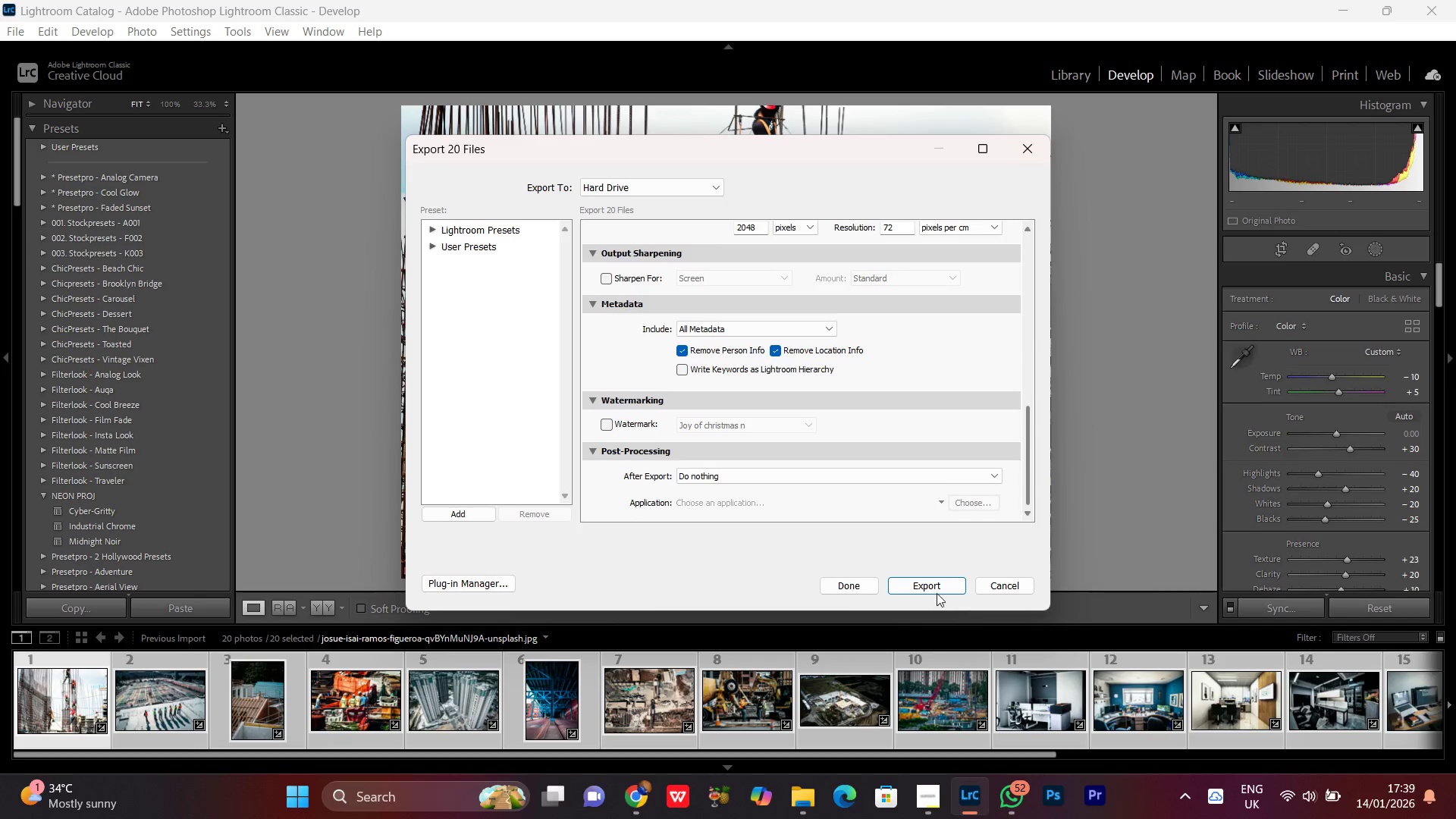 
left_click([937, 592])
 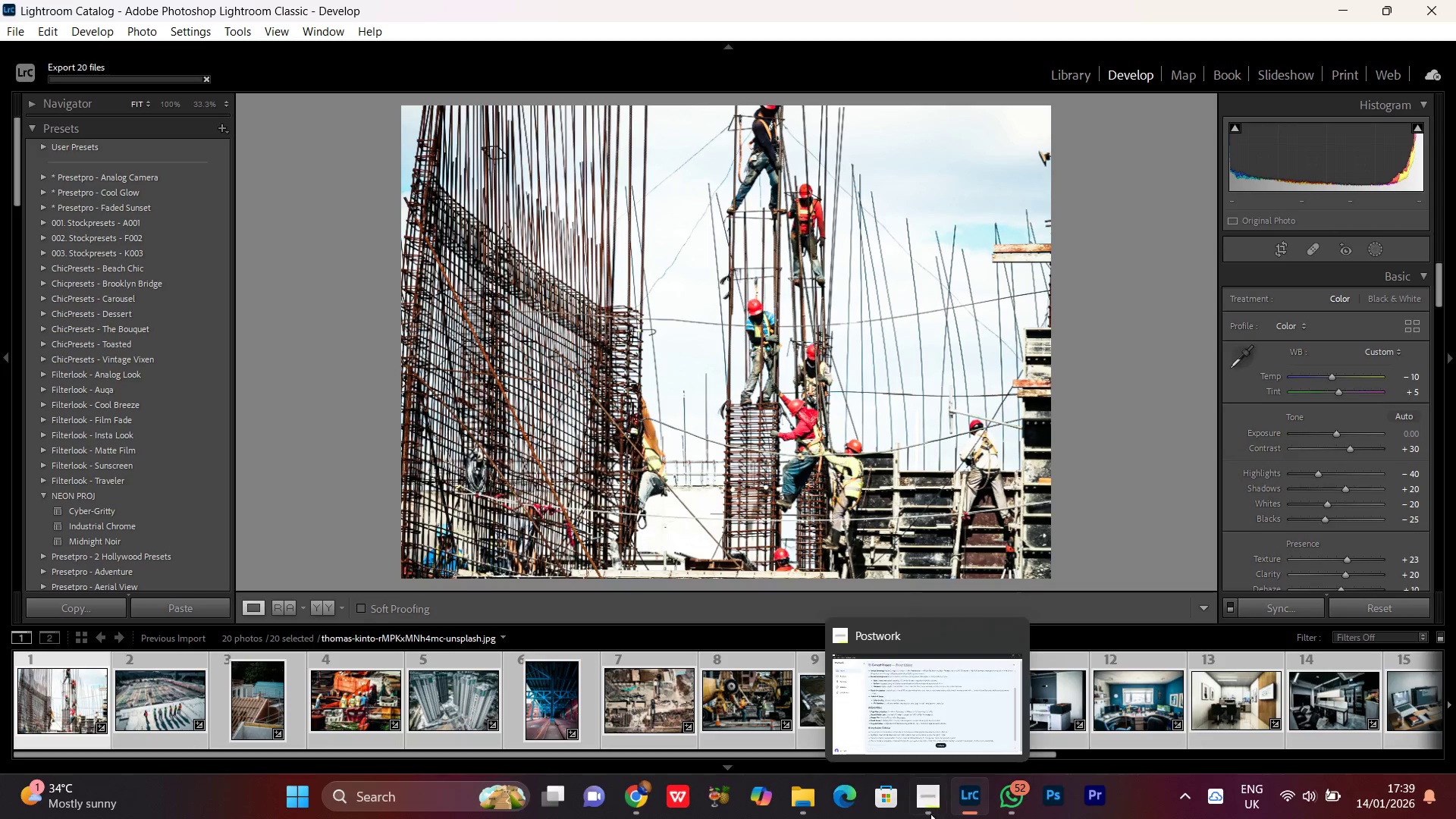 
left_click([930, 816])